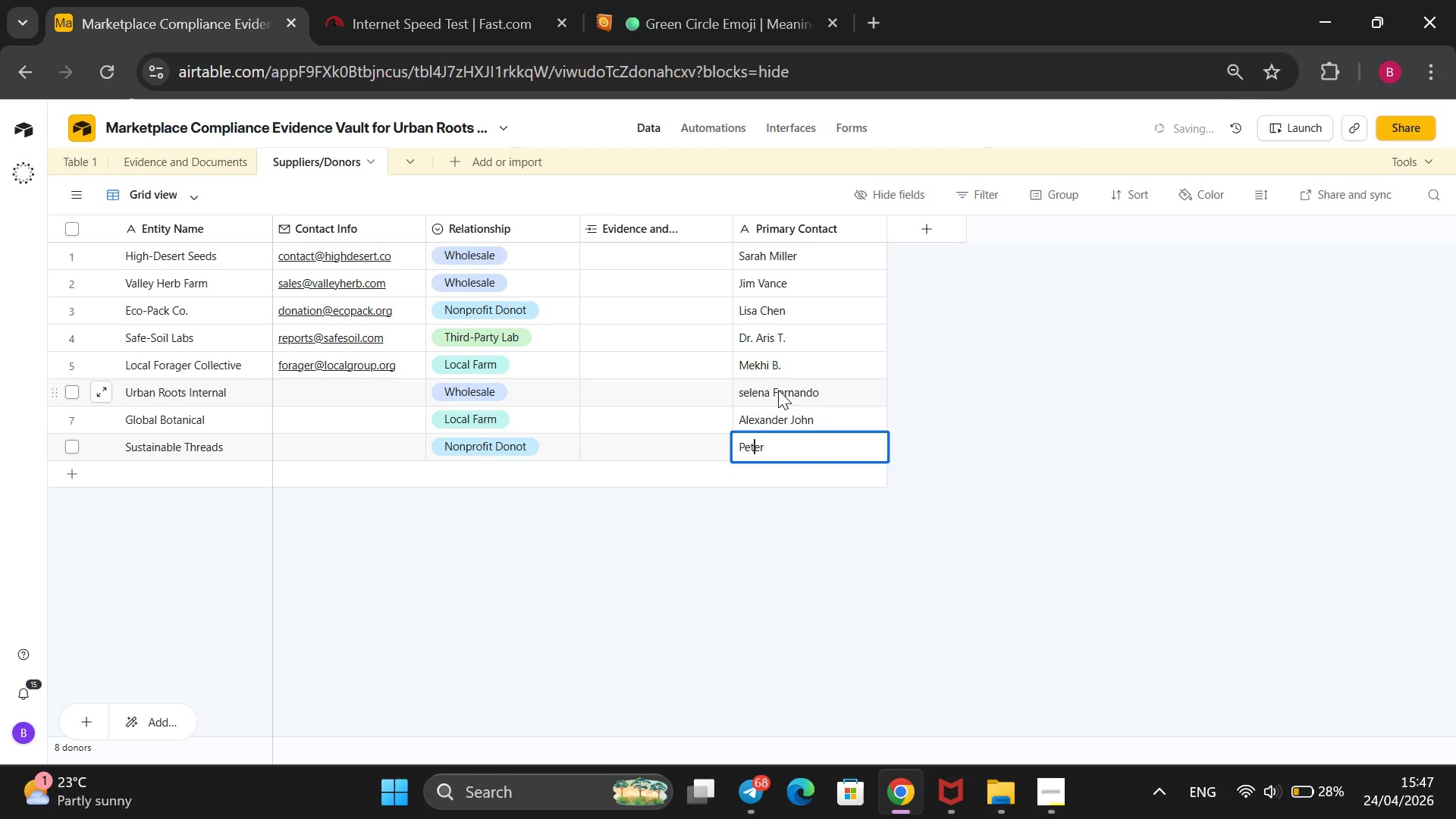 
key(ArrowRight)
 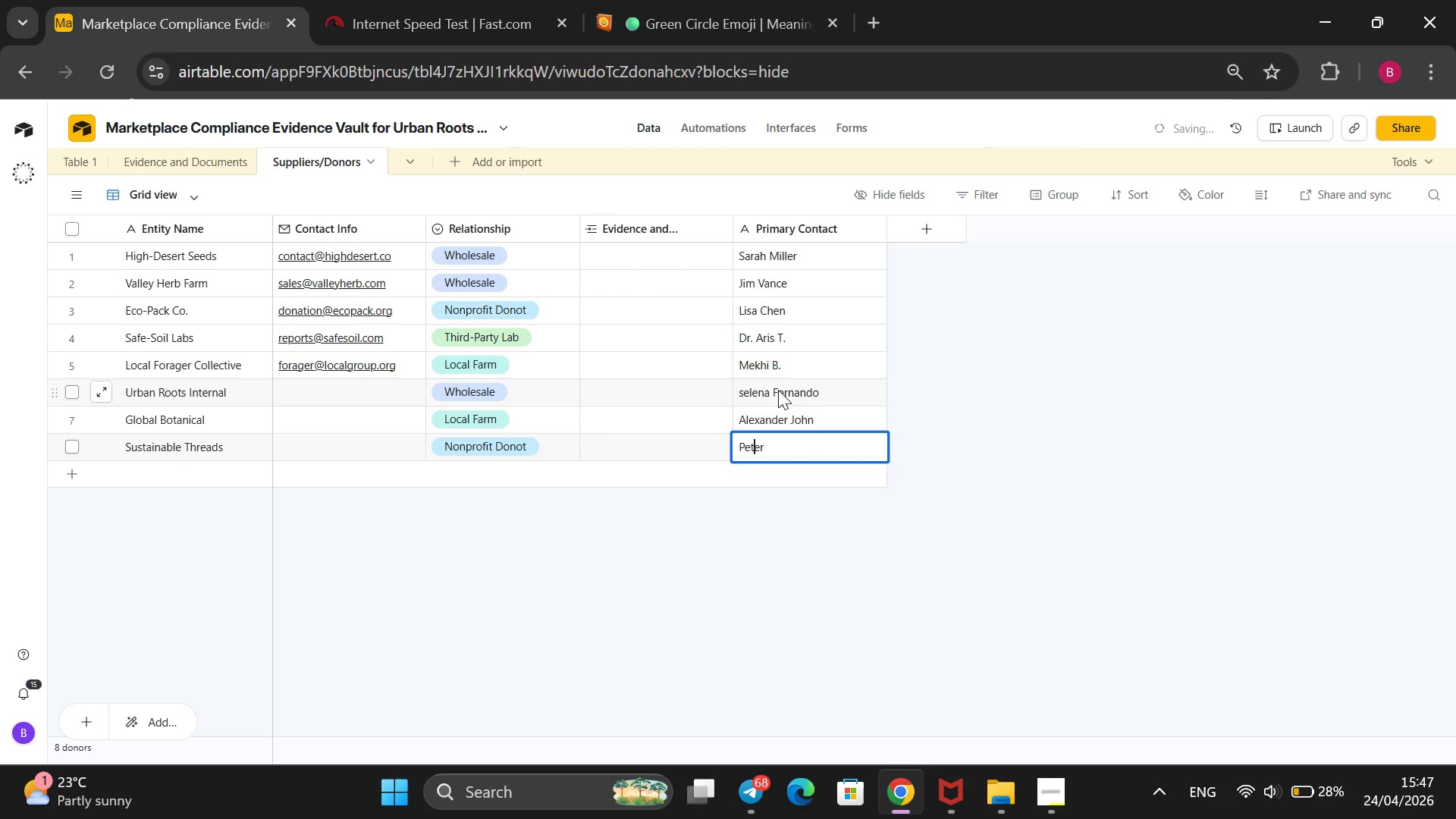 
key(ArrowRight)
 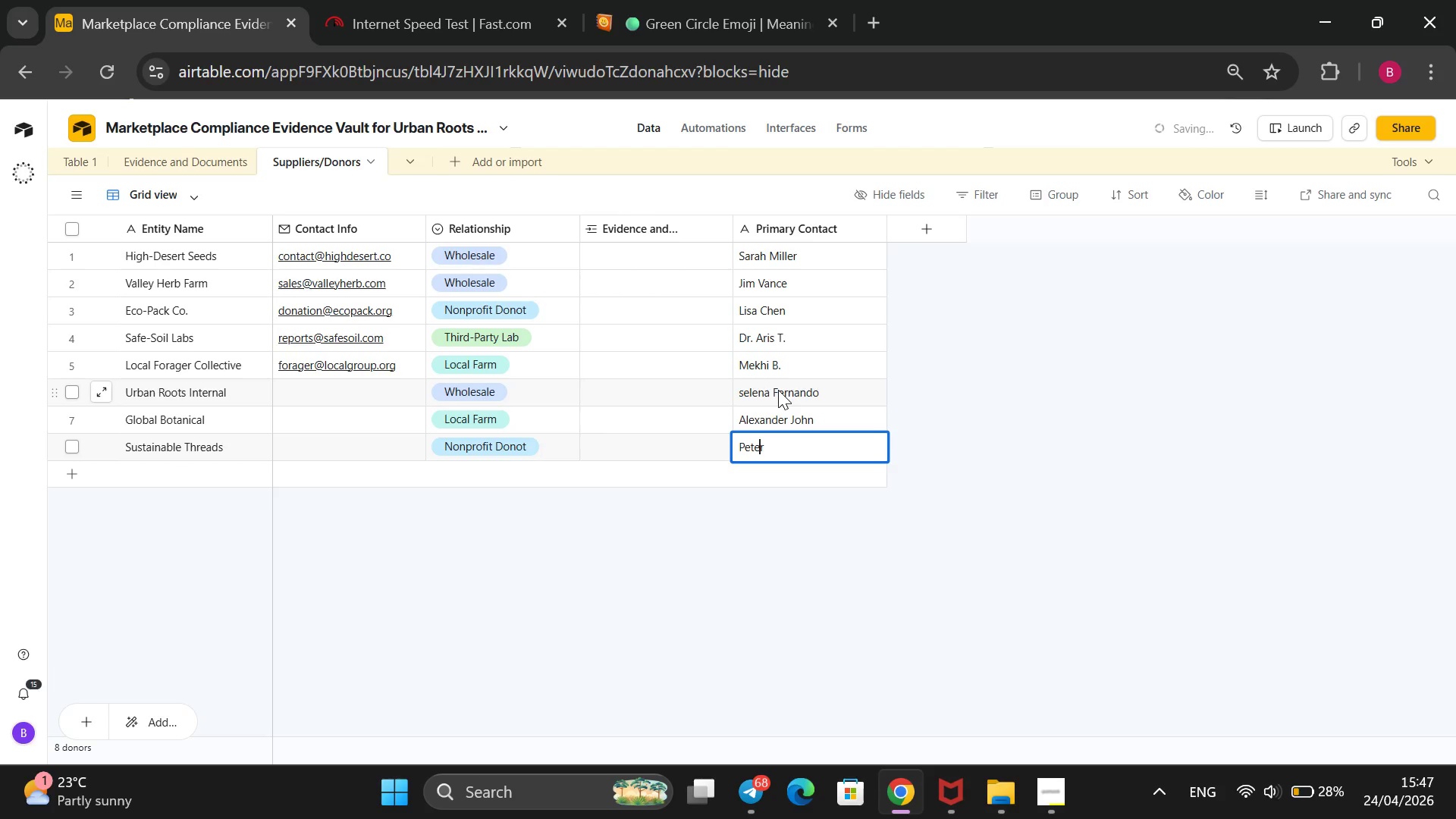 
key(ArrowRight)
 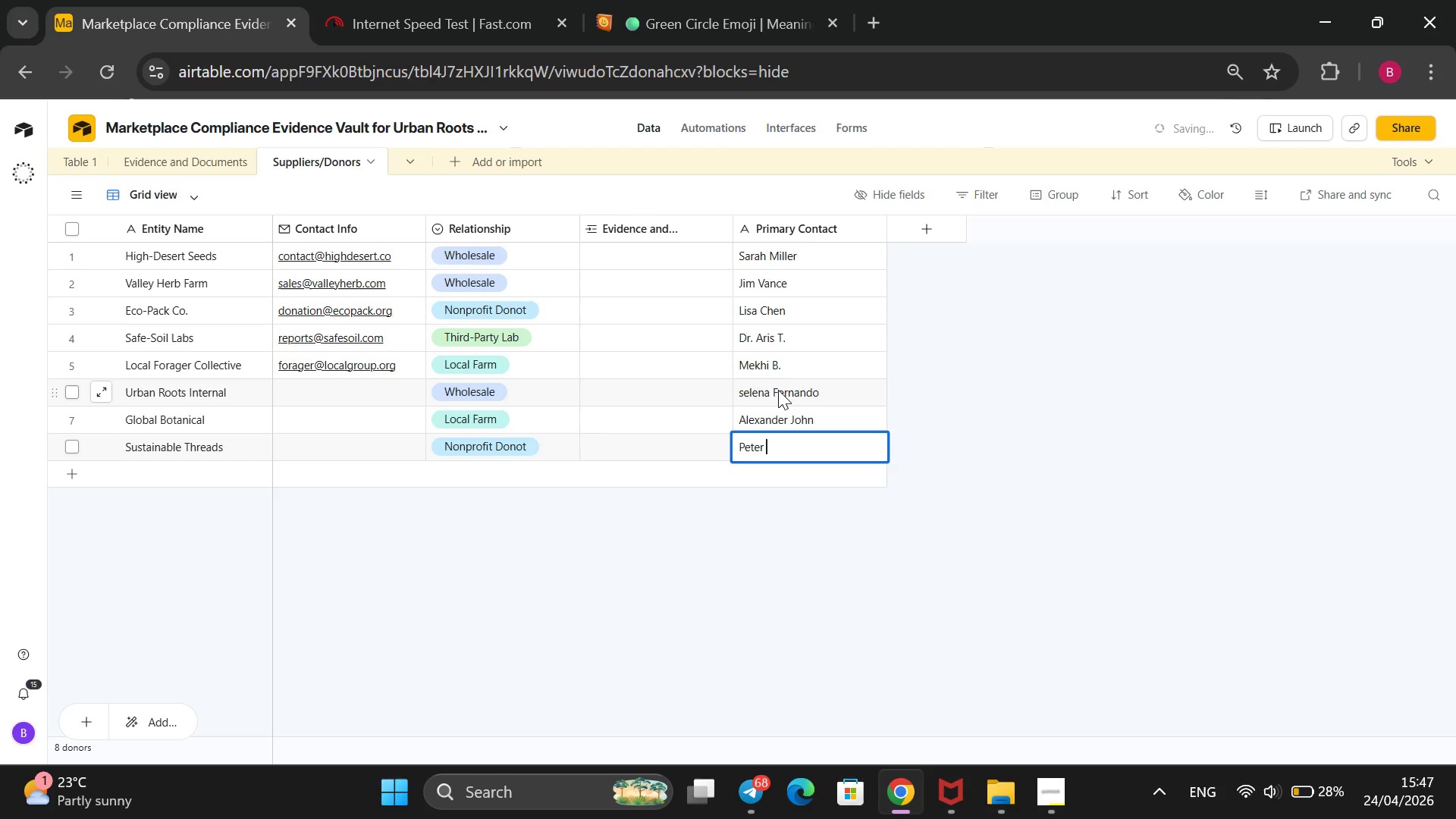 
key(ArrowRight)
 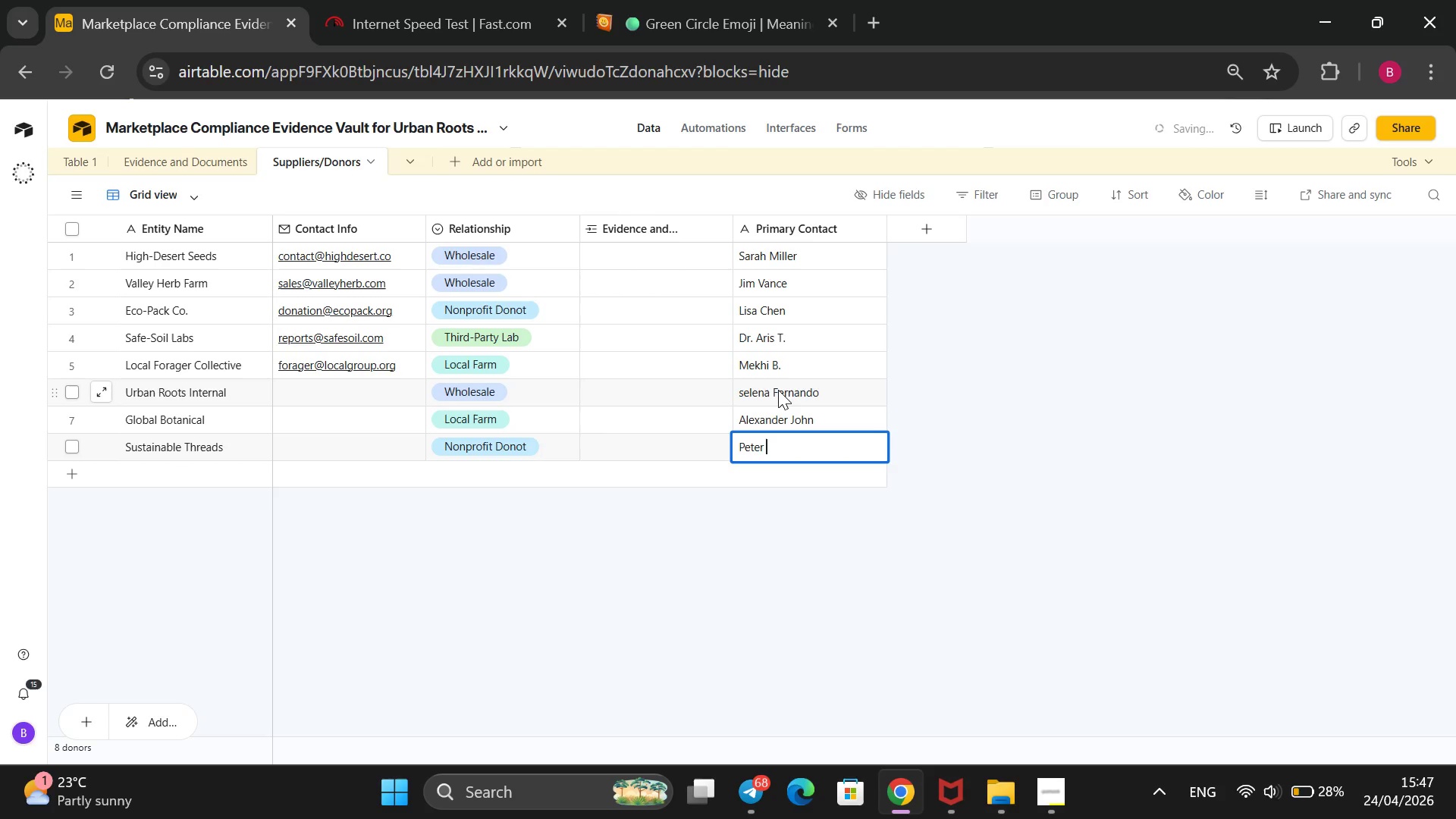 
type( Joshua)
 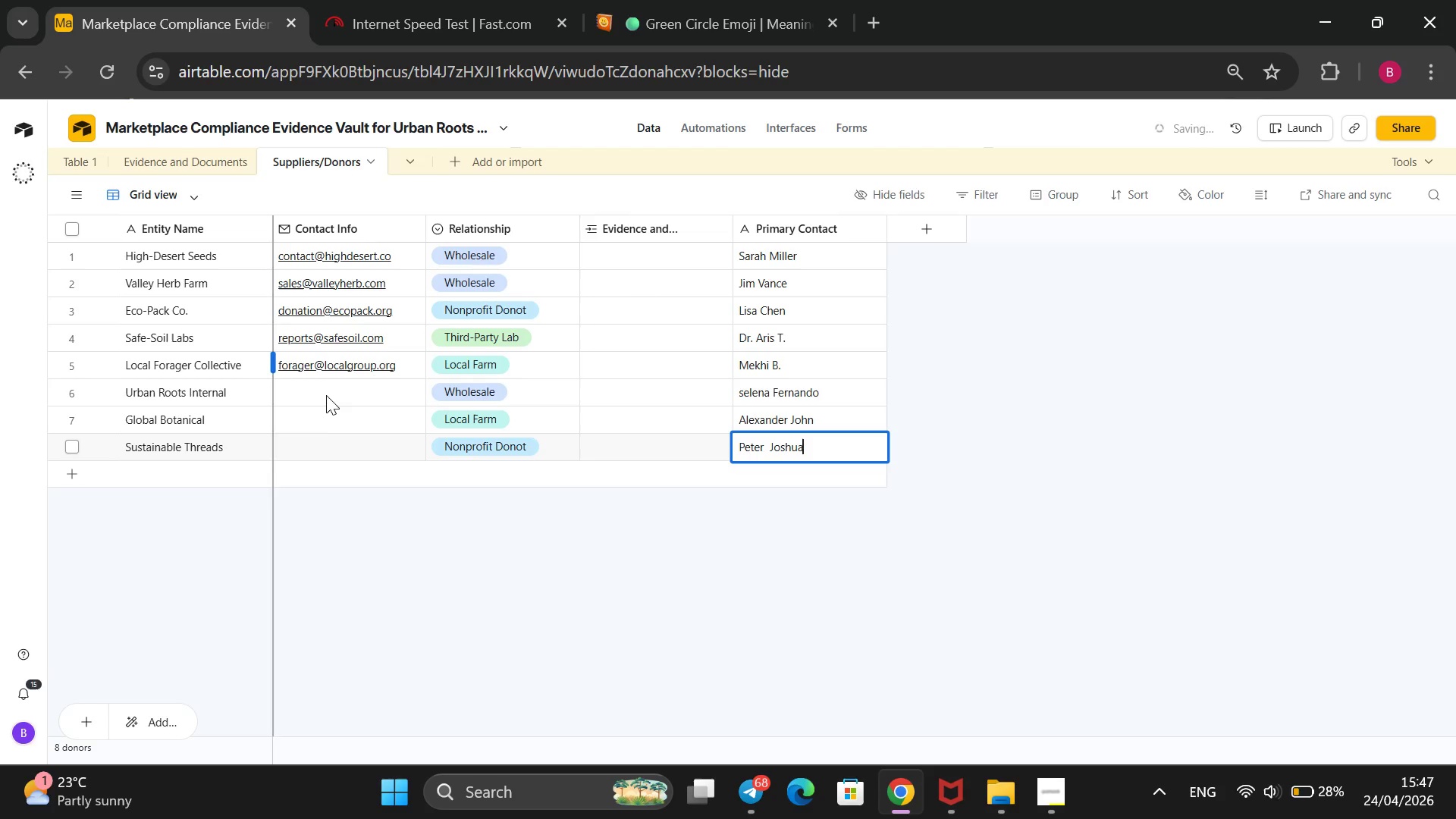 
left_click([332, 396])
 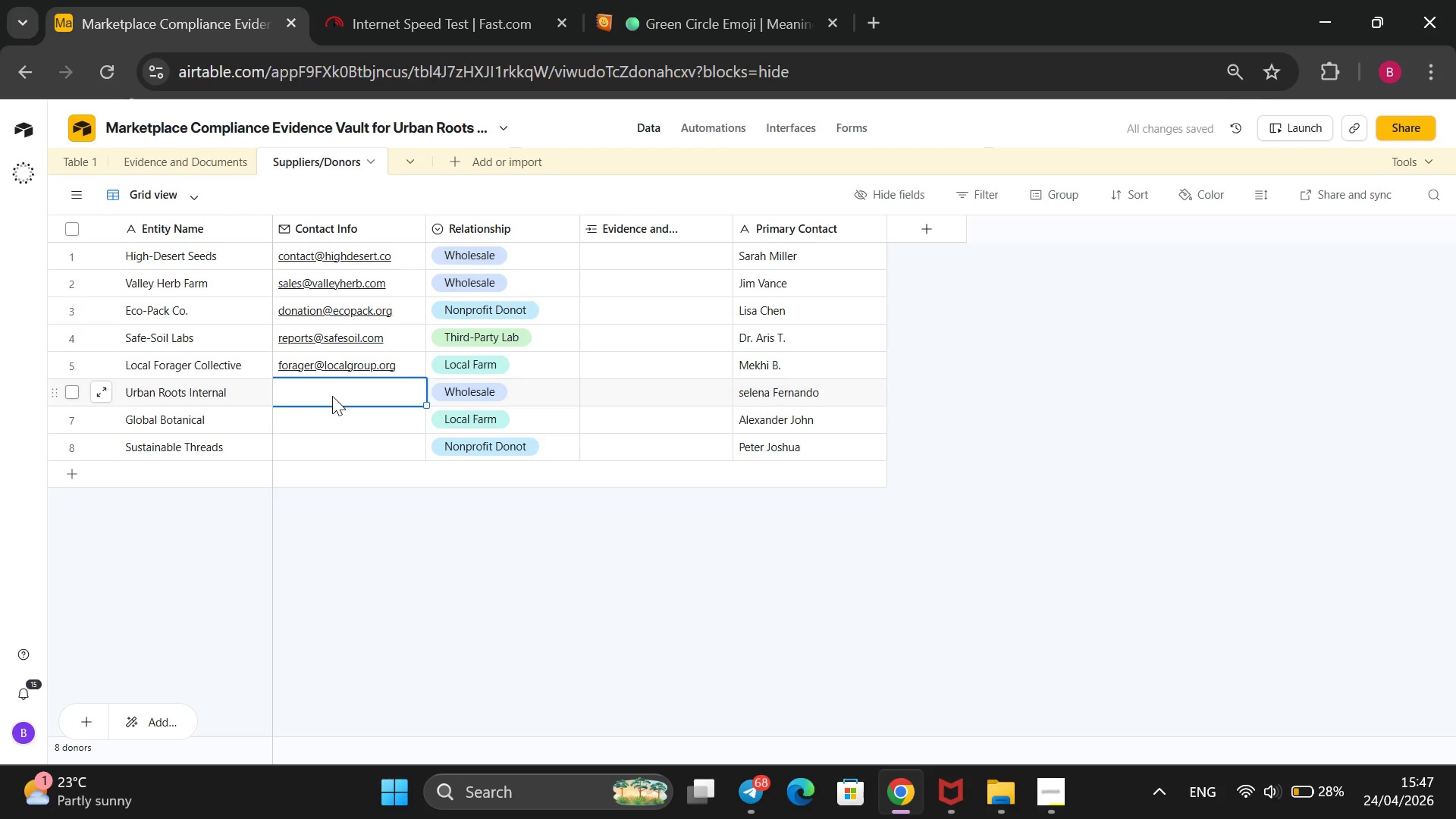 
wait(5.86)
 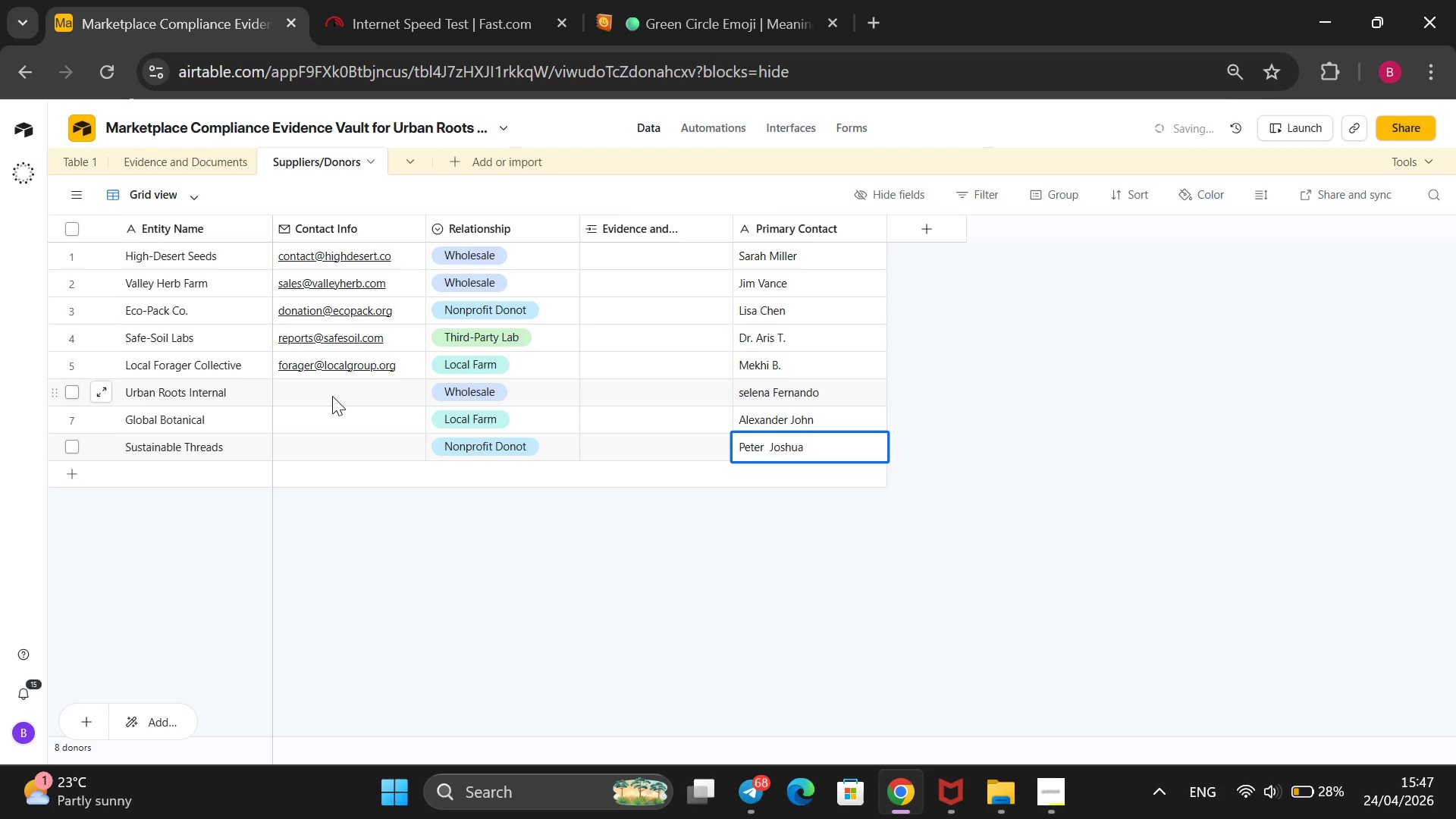 
type(urban~roots)
 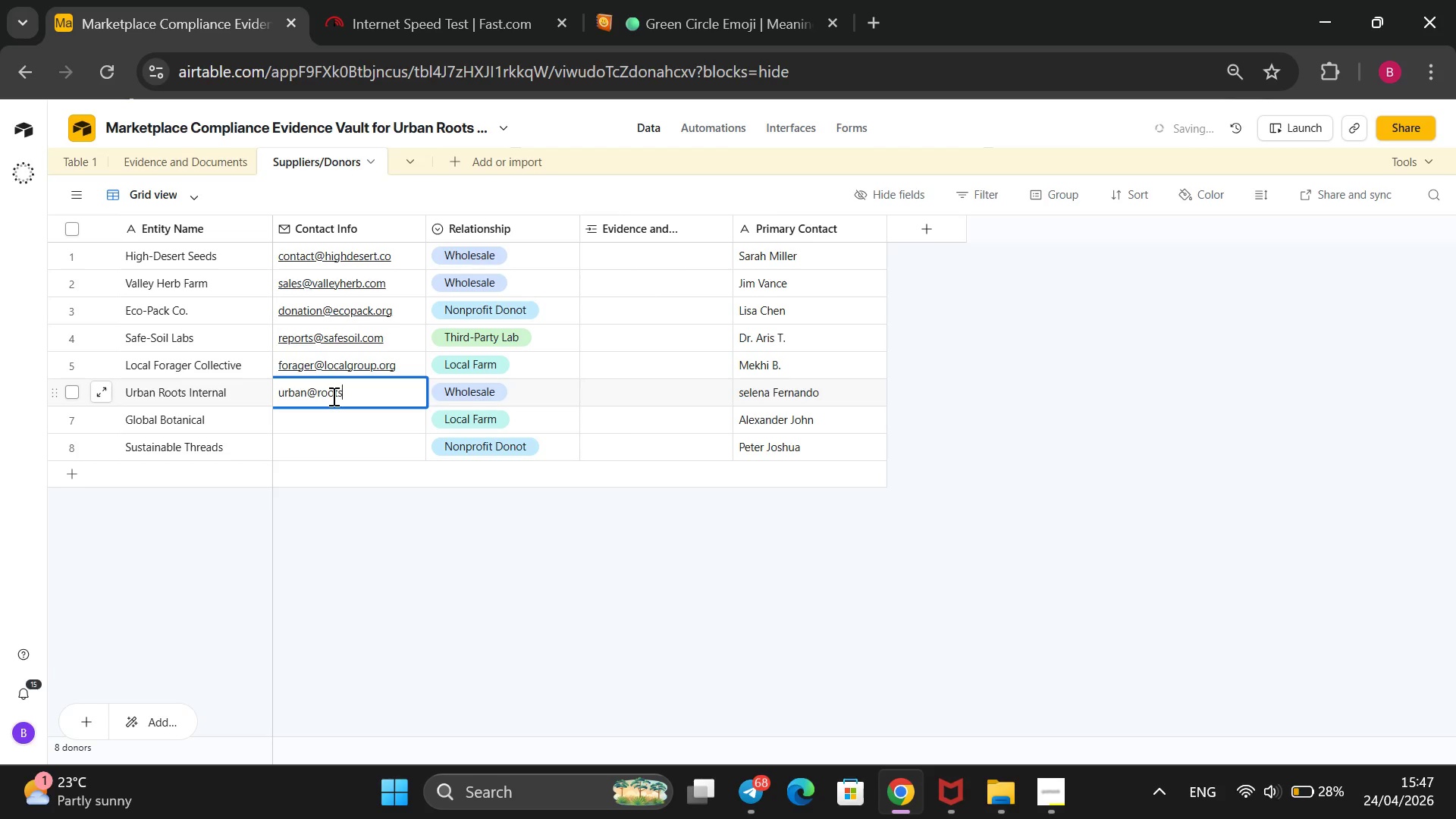 
type(~gmail.com)
 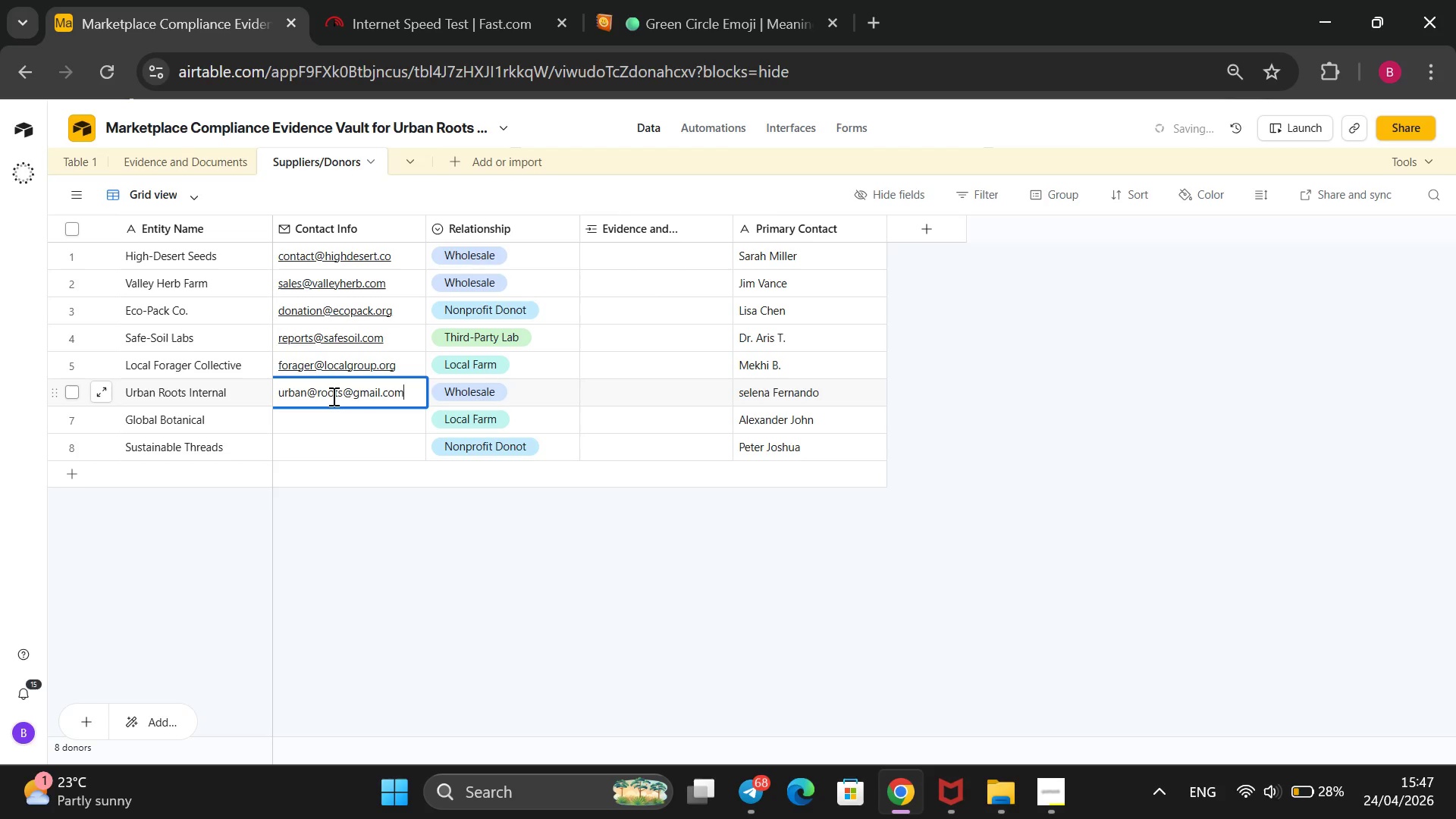 
key(Enter)
 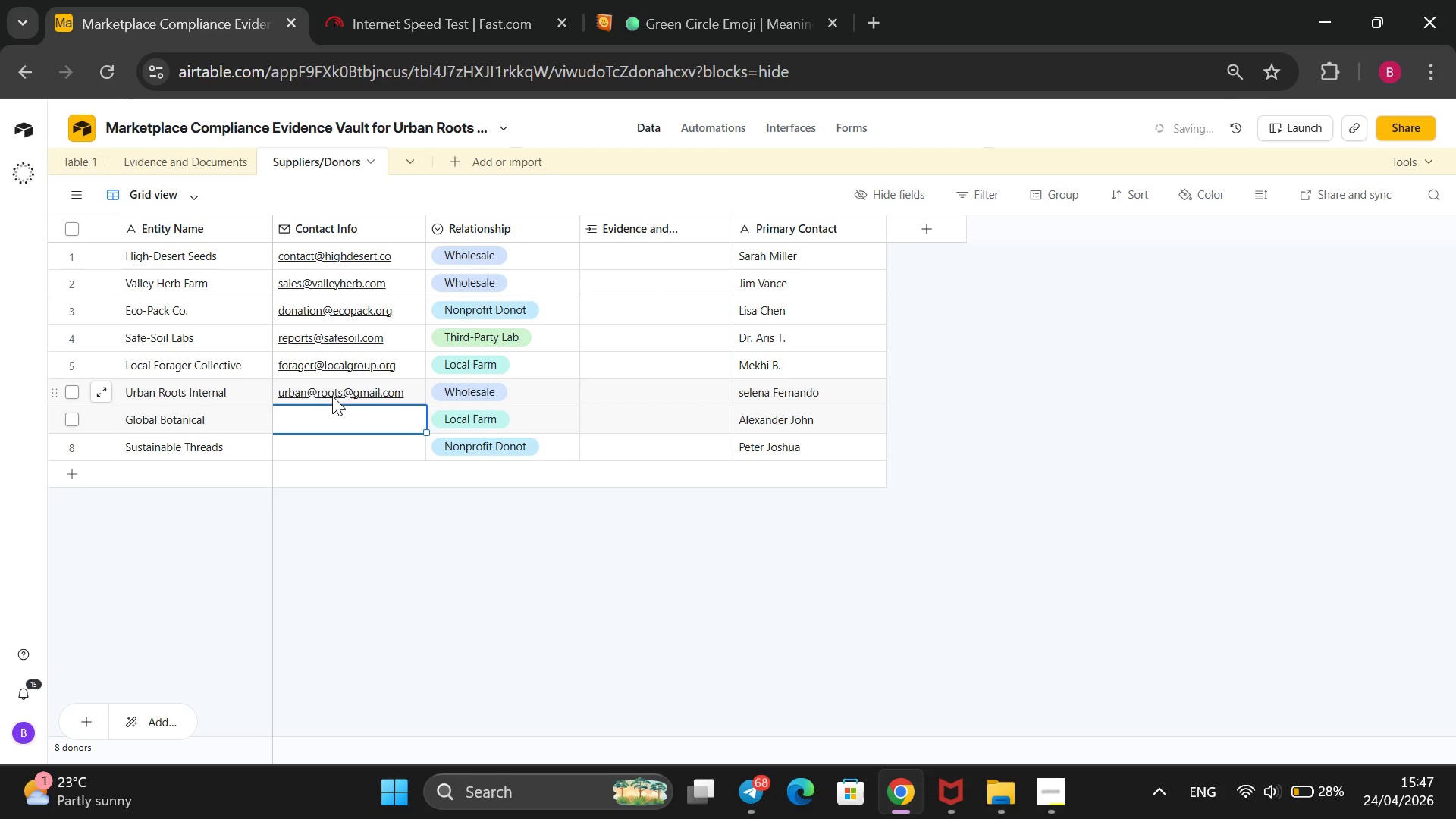 
type(global~botanical~)
key(Backspace)
type(.gmail.com)
 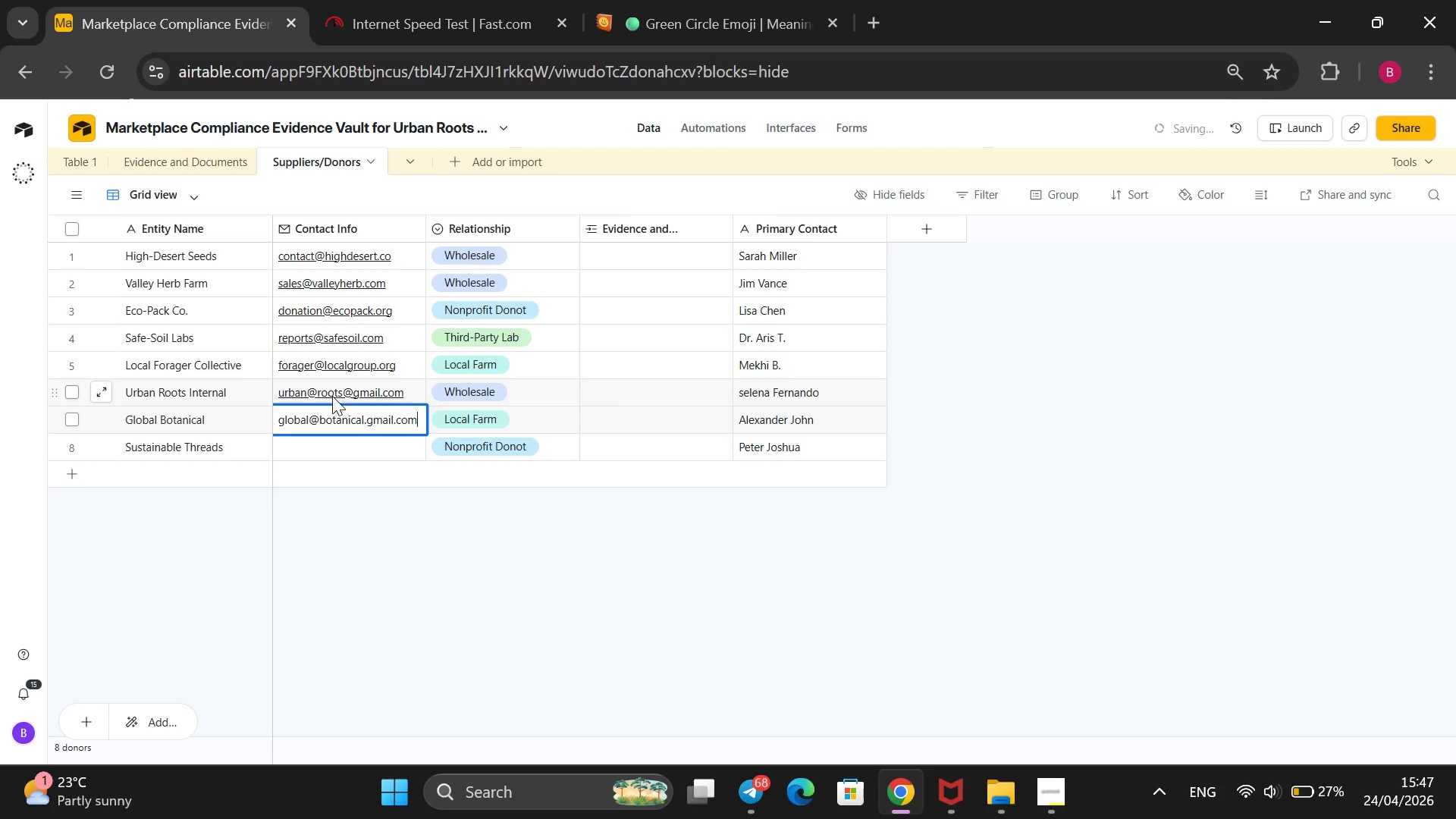 
key(Enter)
 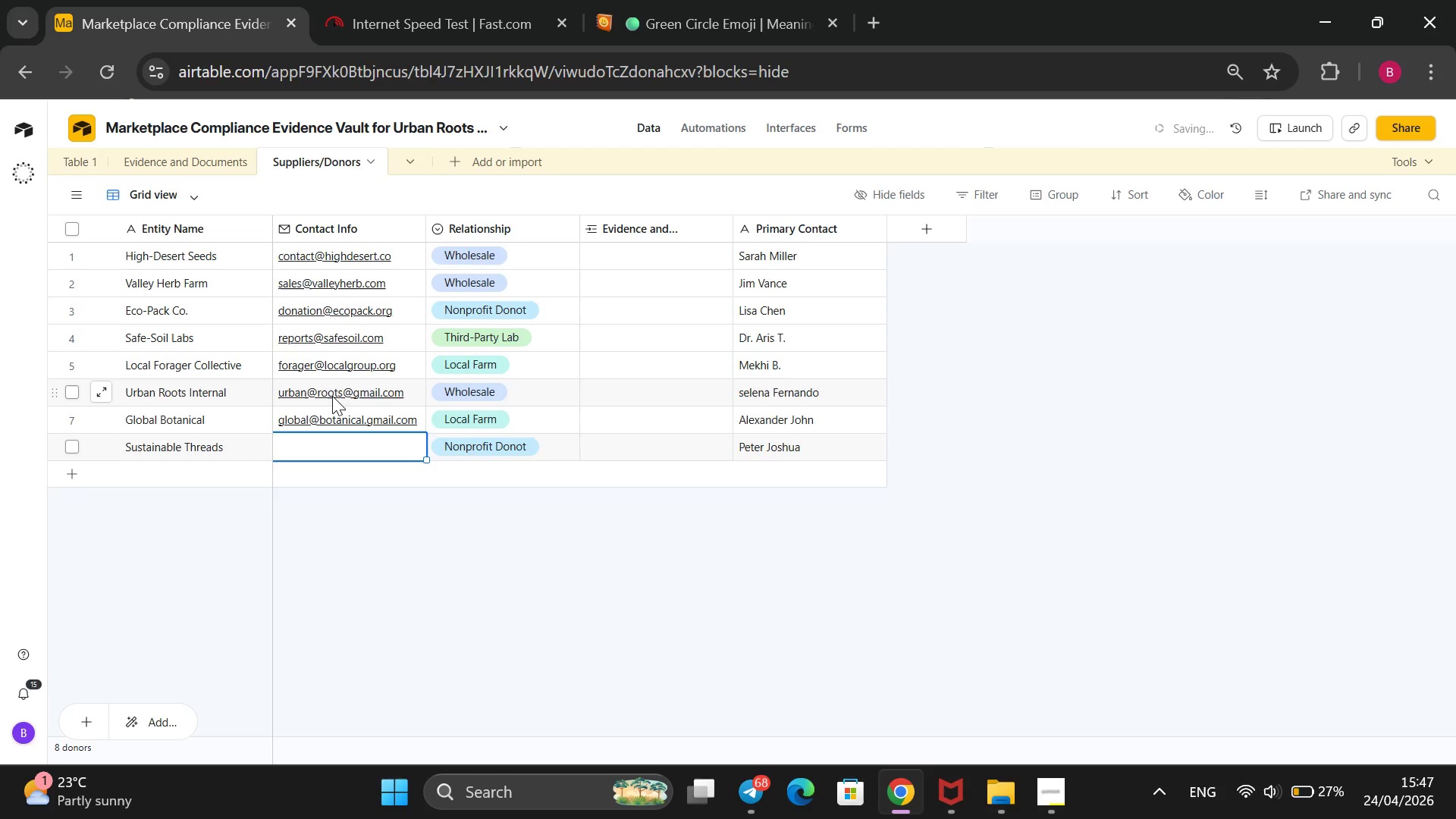 
type(sustaian)
key(Backspace)
key(Backspace)
type(nable~gmail.com)
 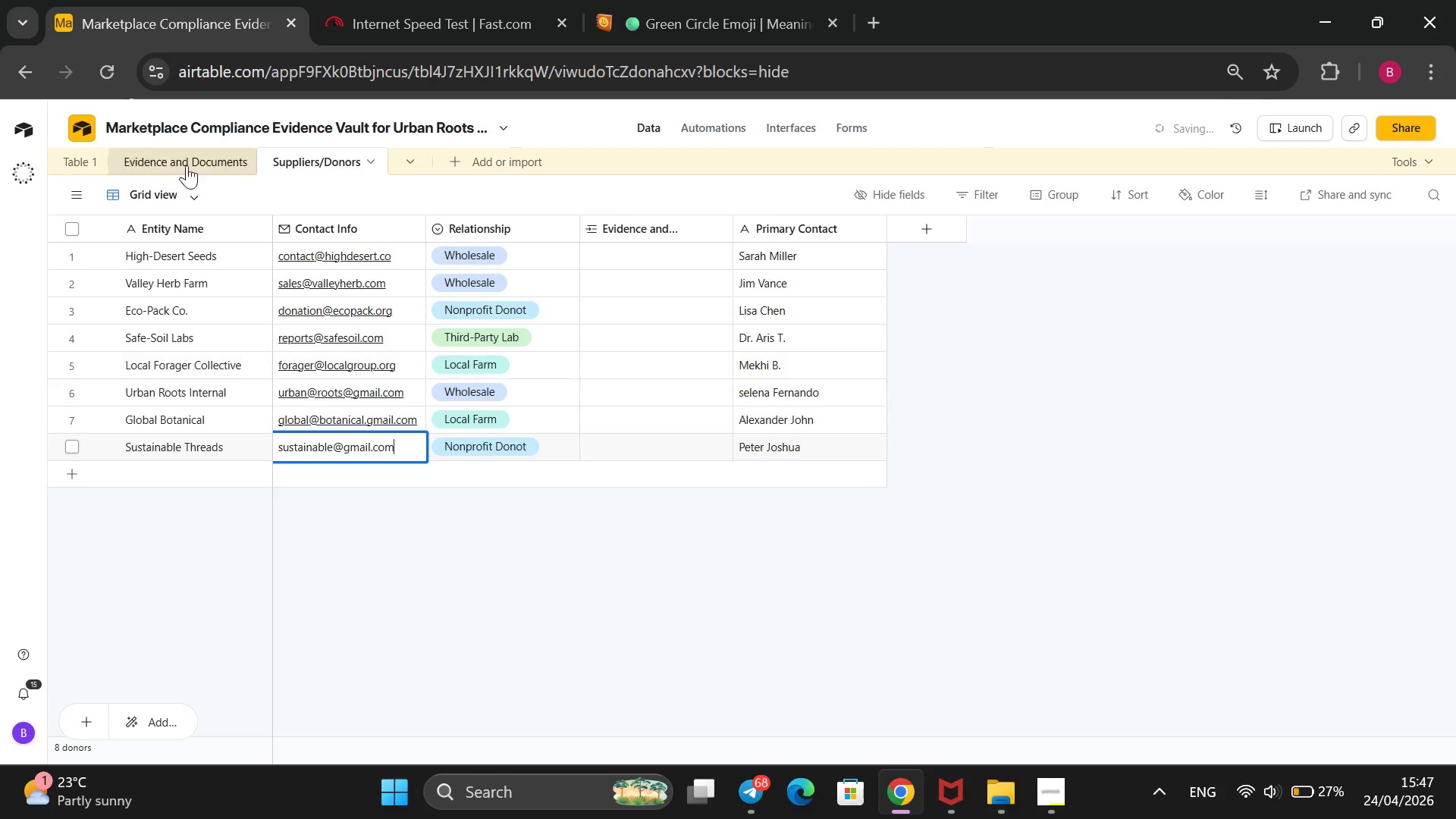 
left_click([184, 161])
 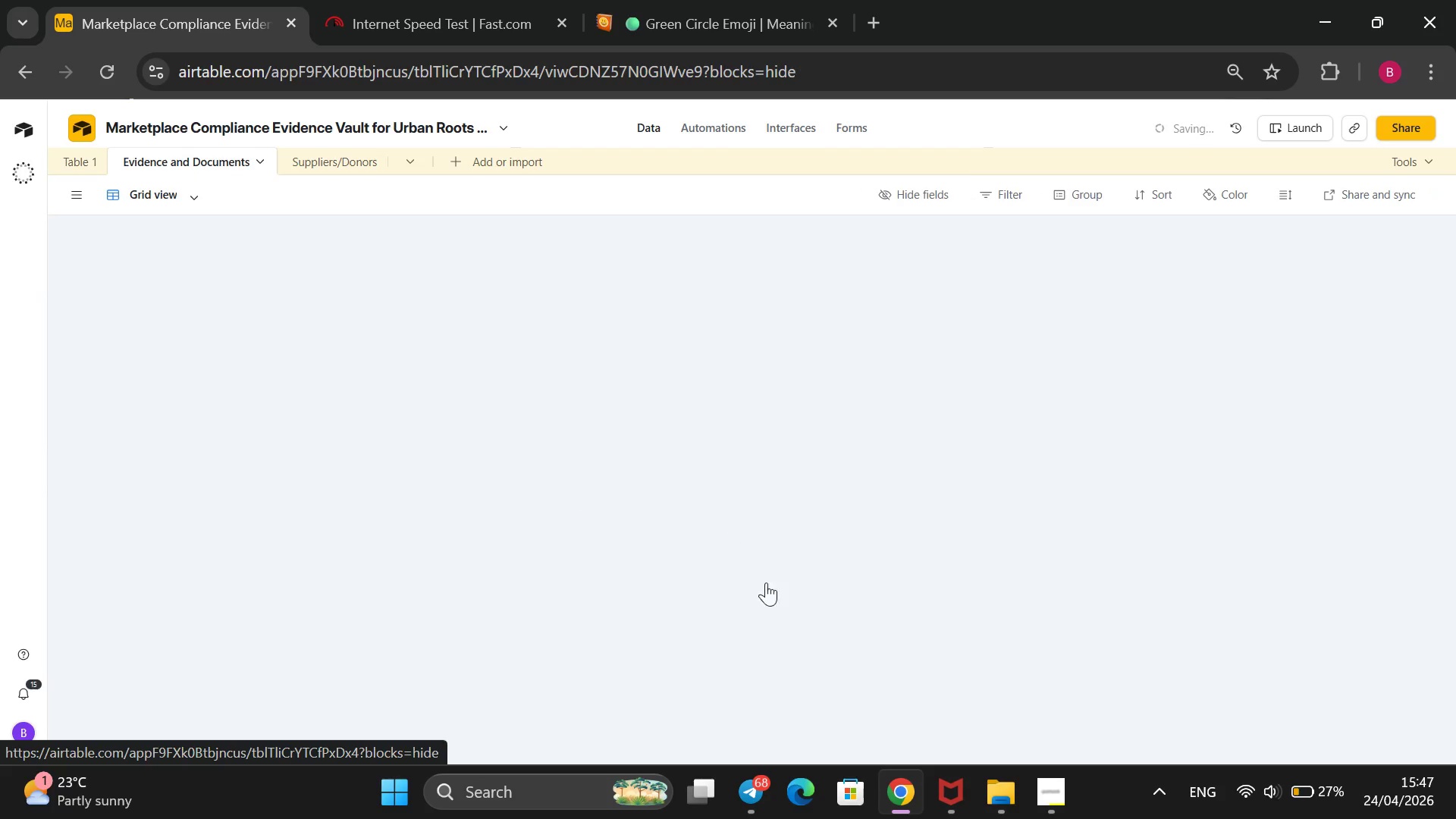 
left_click([1063, 789])